 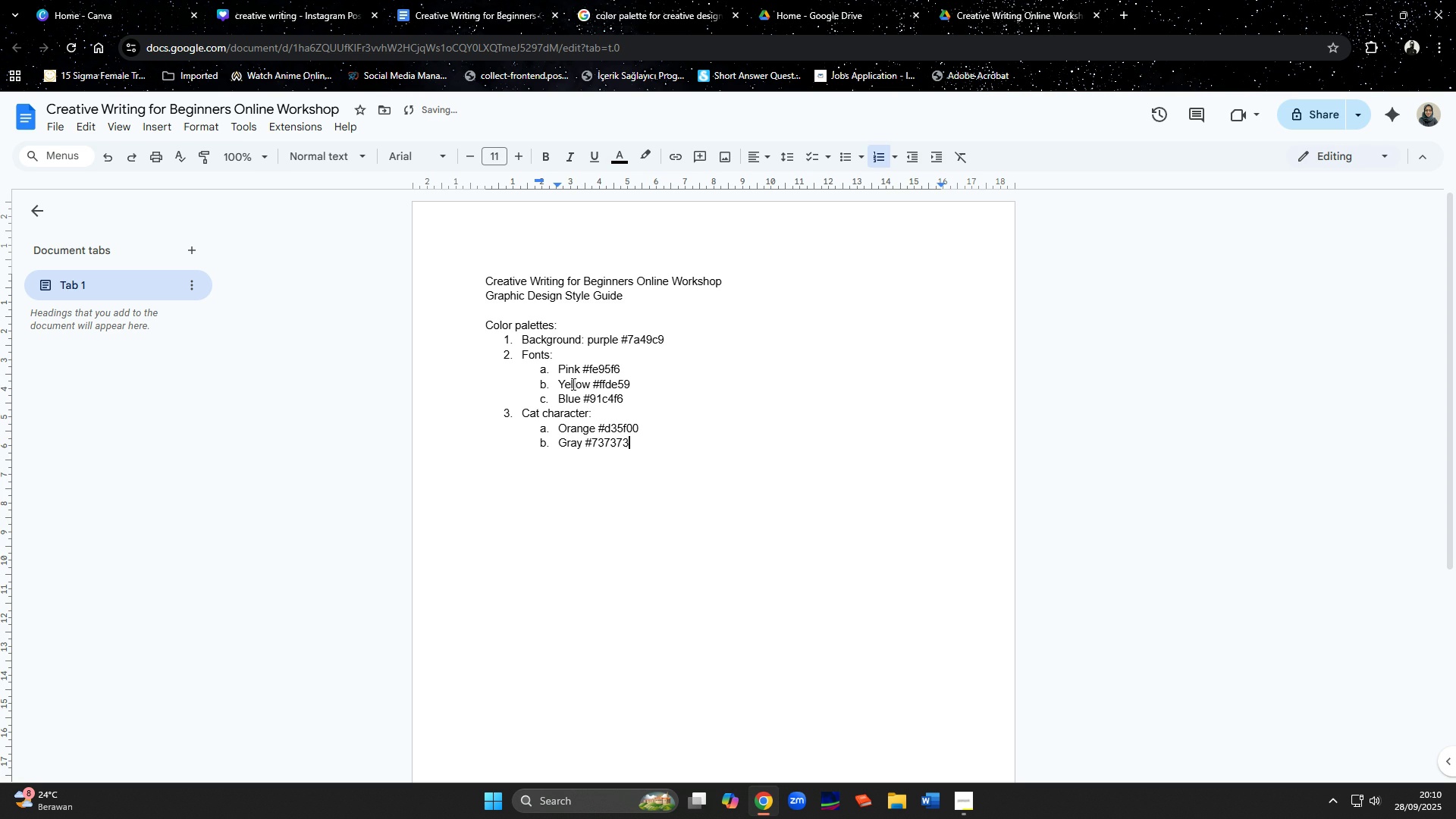 
key(Enter)
 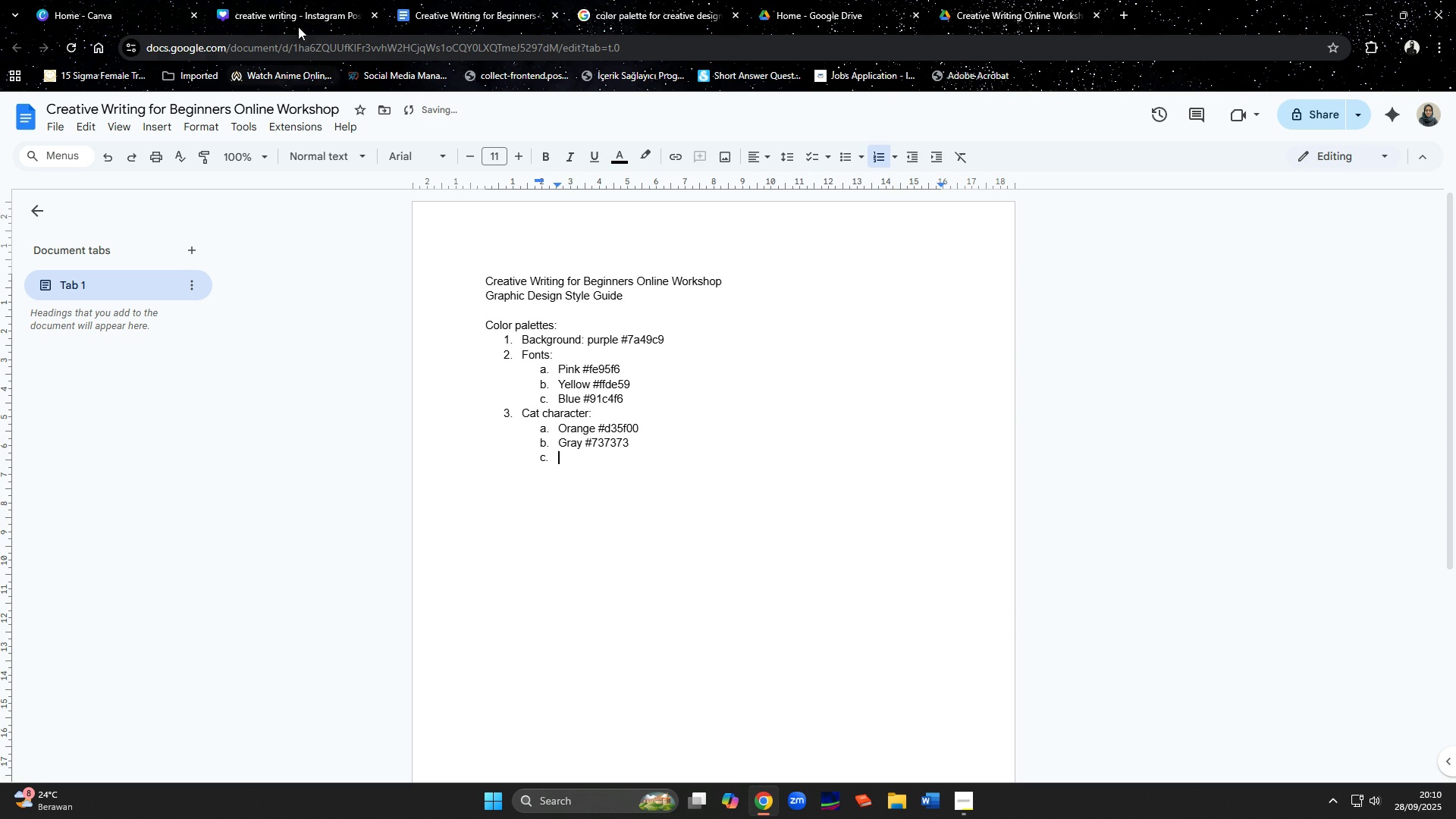 
left_click([304, 11])
 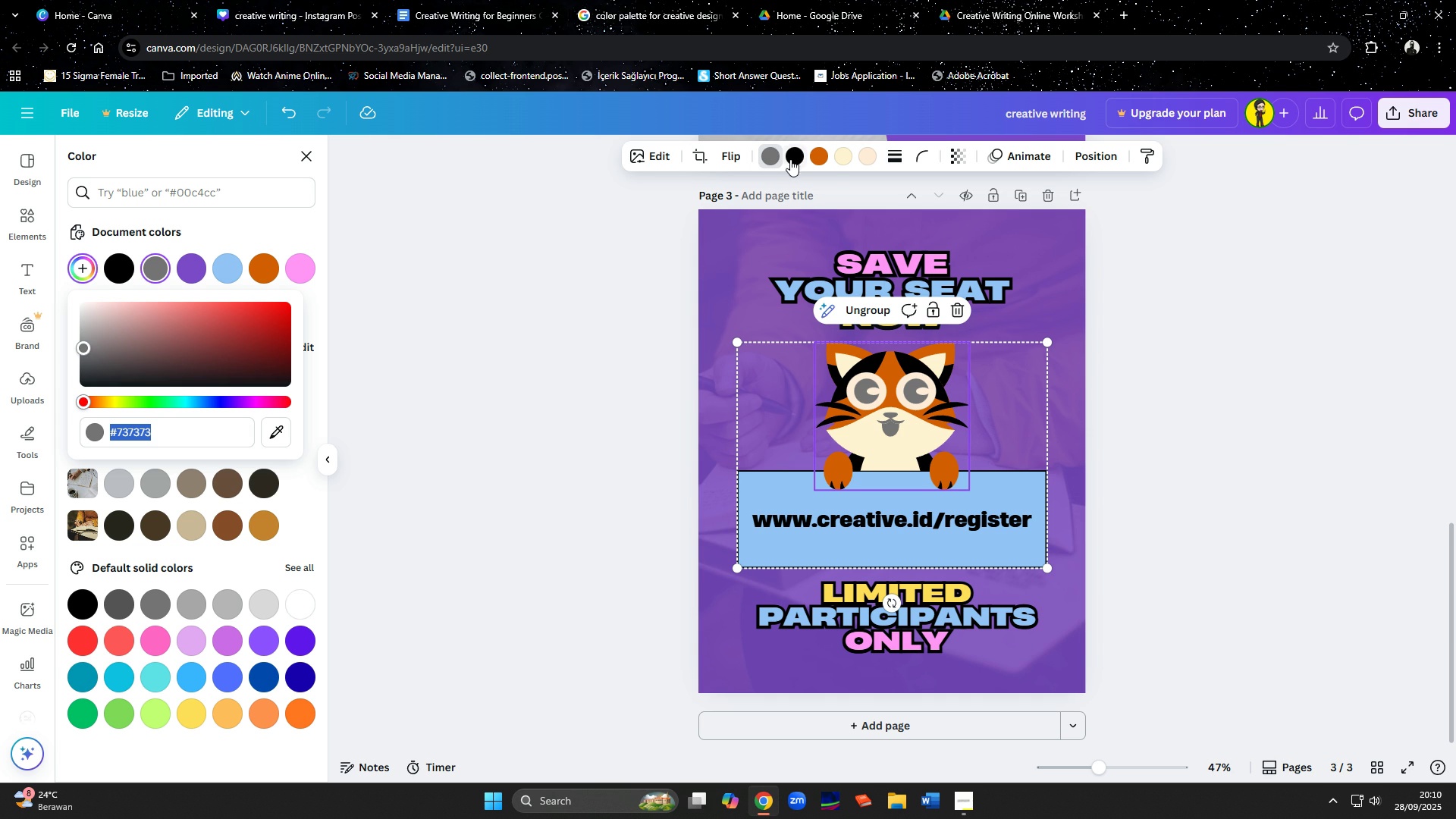 
left_click([792, 157])
 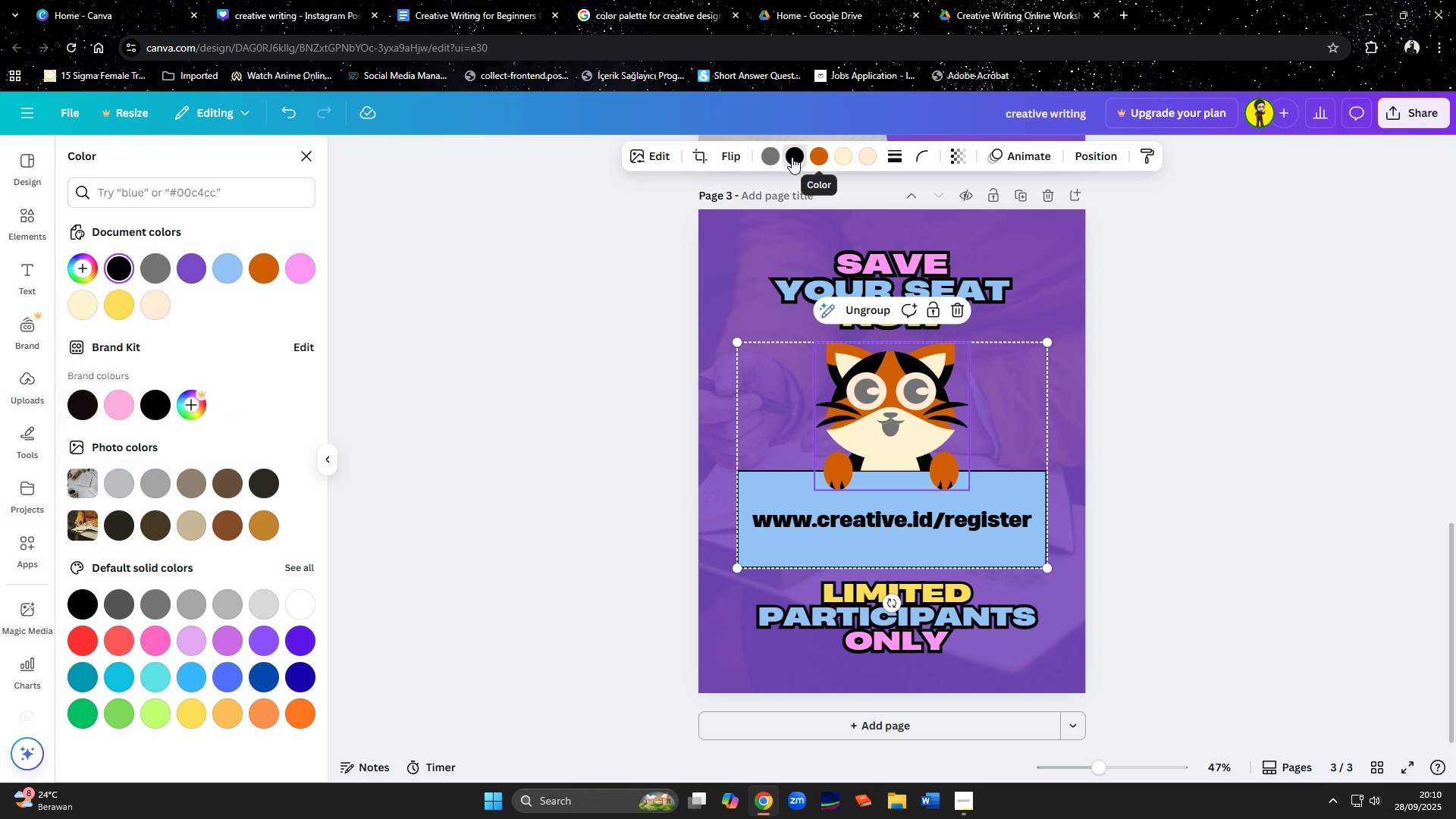 
left_click([792, 157])
 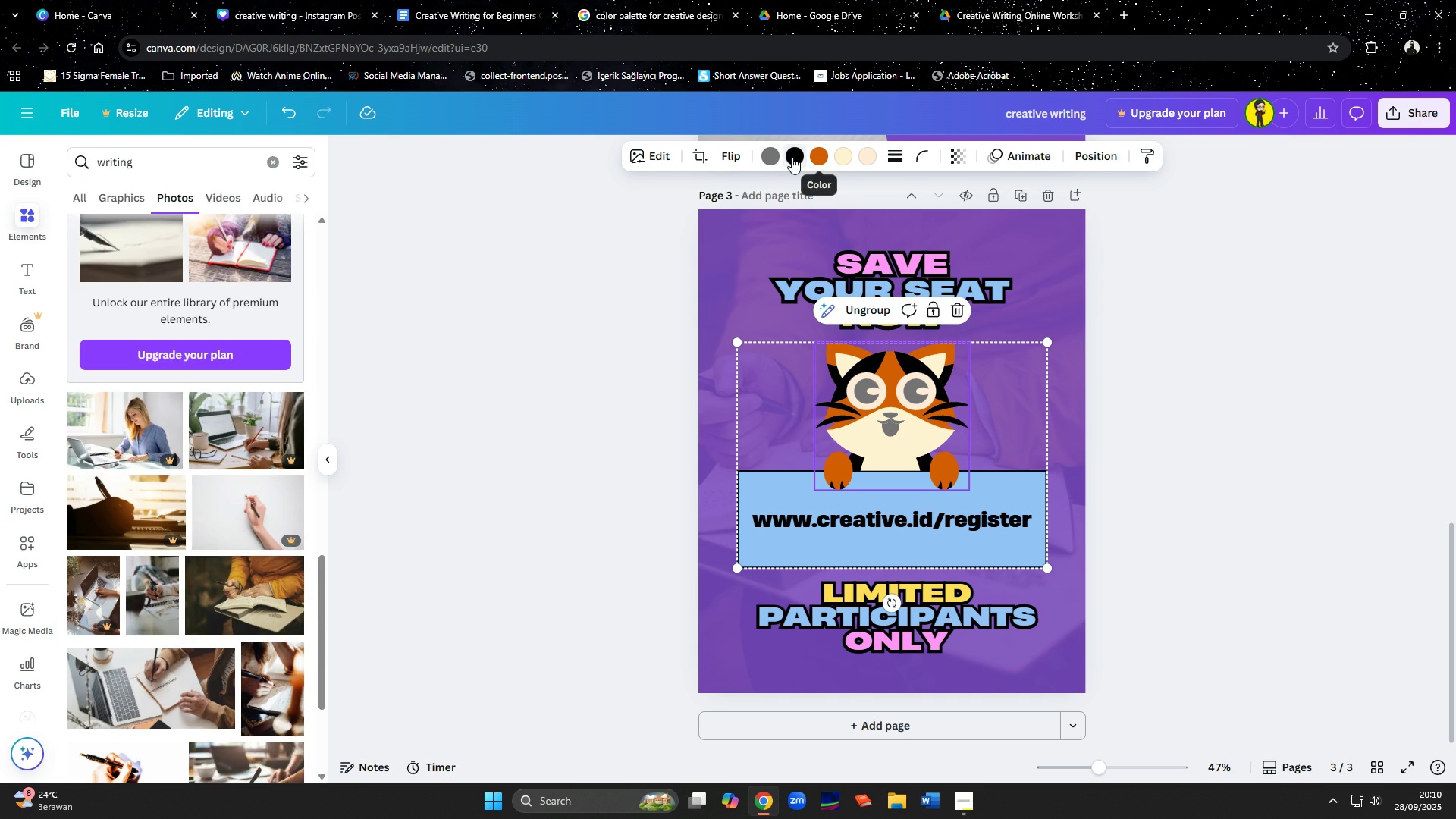 
left_click([792, 157])
 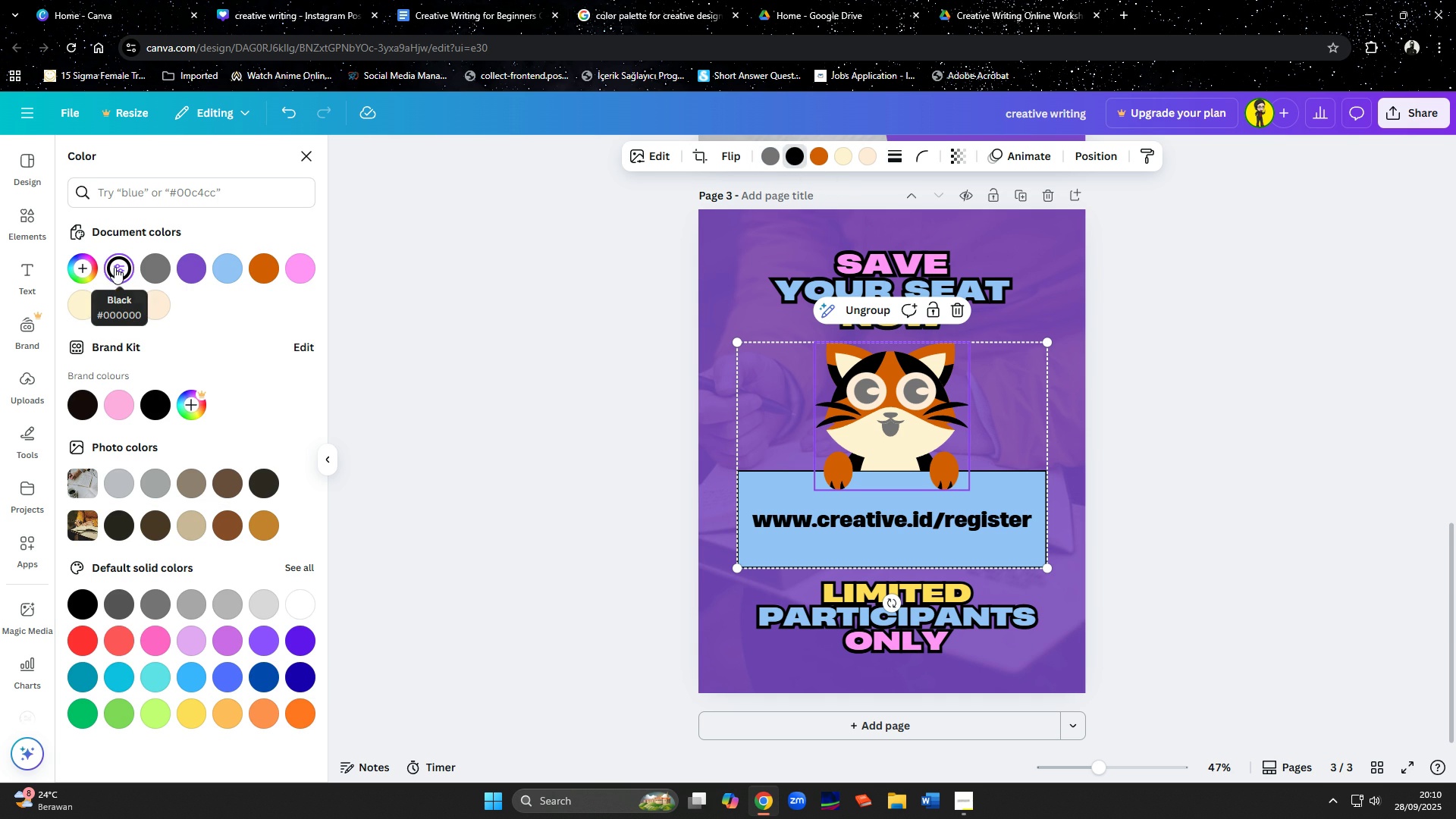 
left_click([115, 267])
 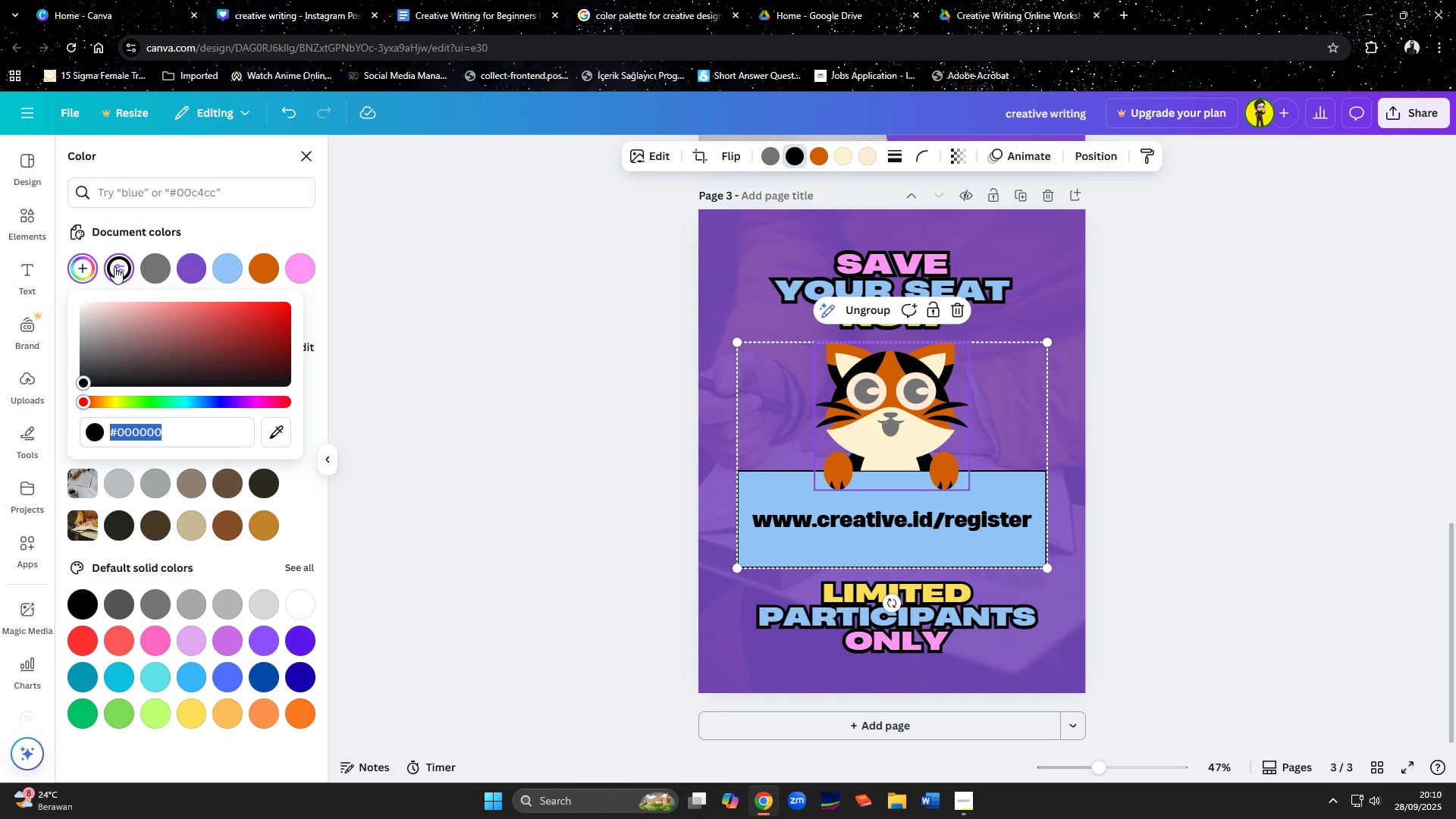 
left_click([115, 267])